 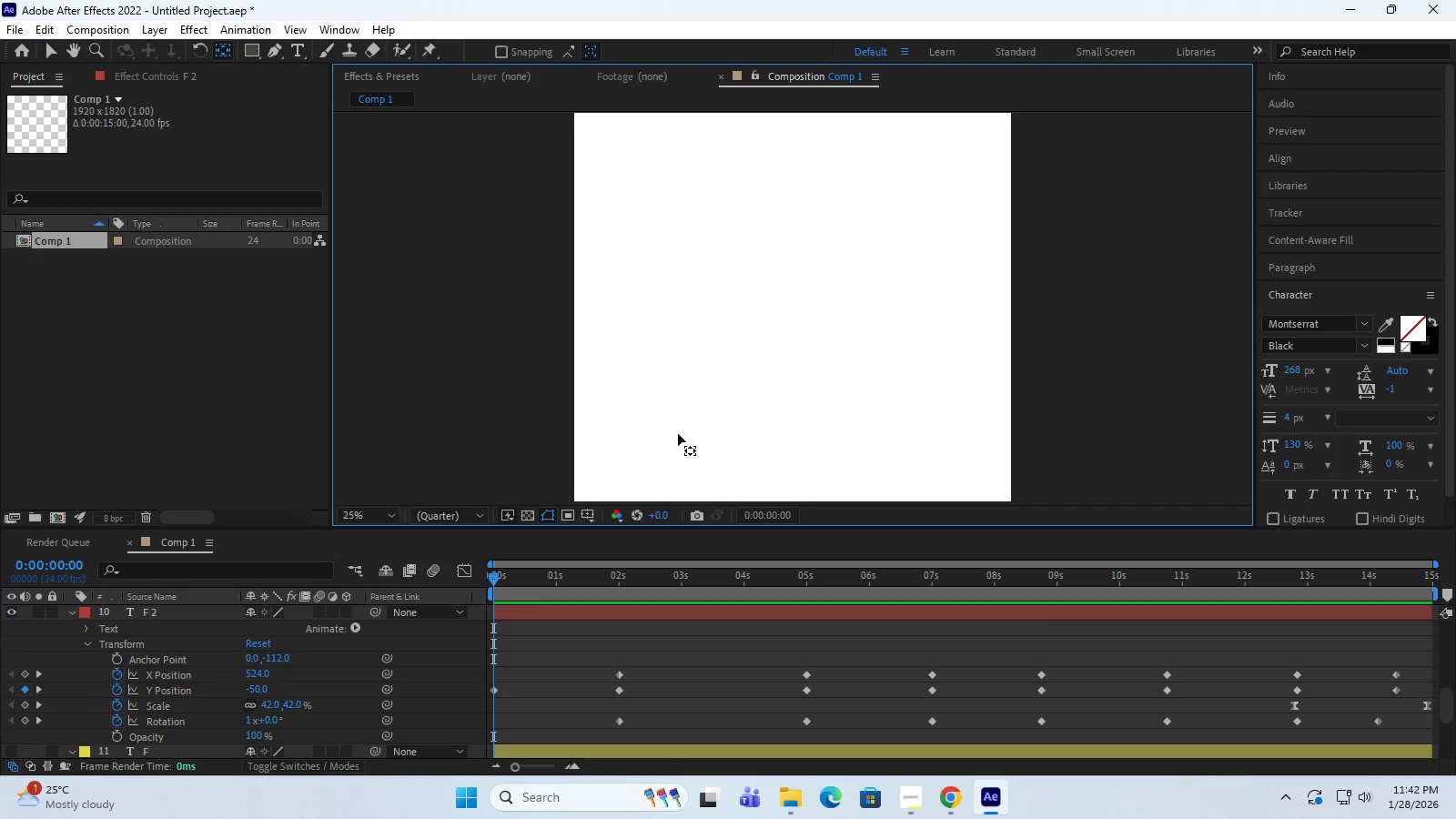 
scroll: coordinate [683, 430], scroll_direction: down, amount: 3.0
 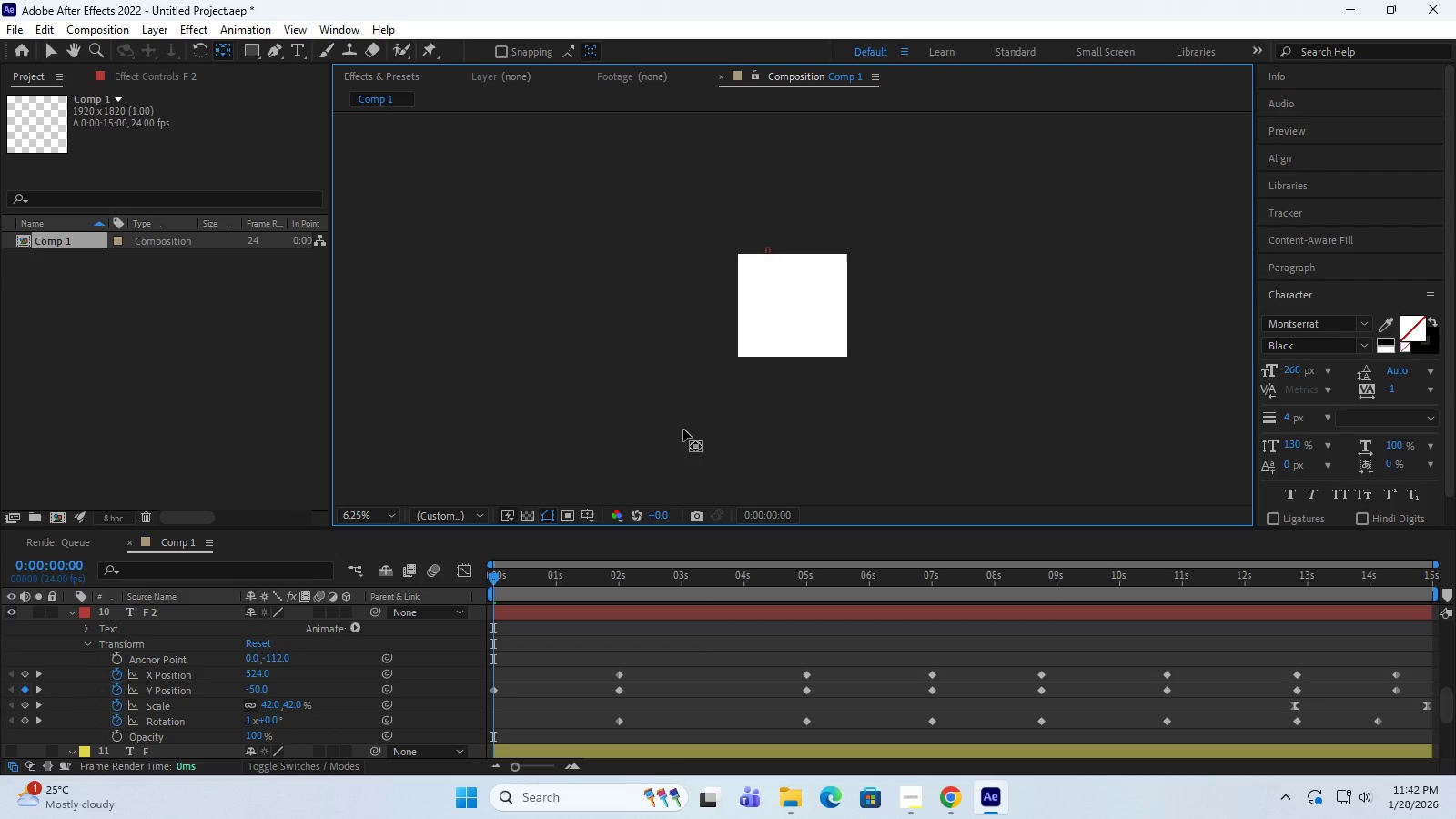 
scroll: coordinate [683, 430], scroll_direction: up, amount: 2.0
 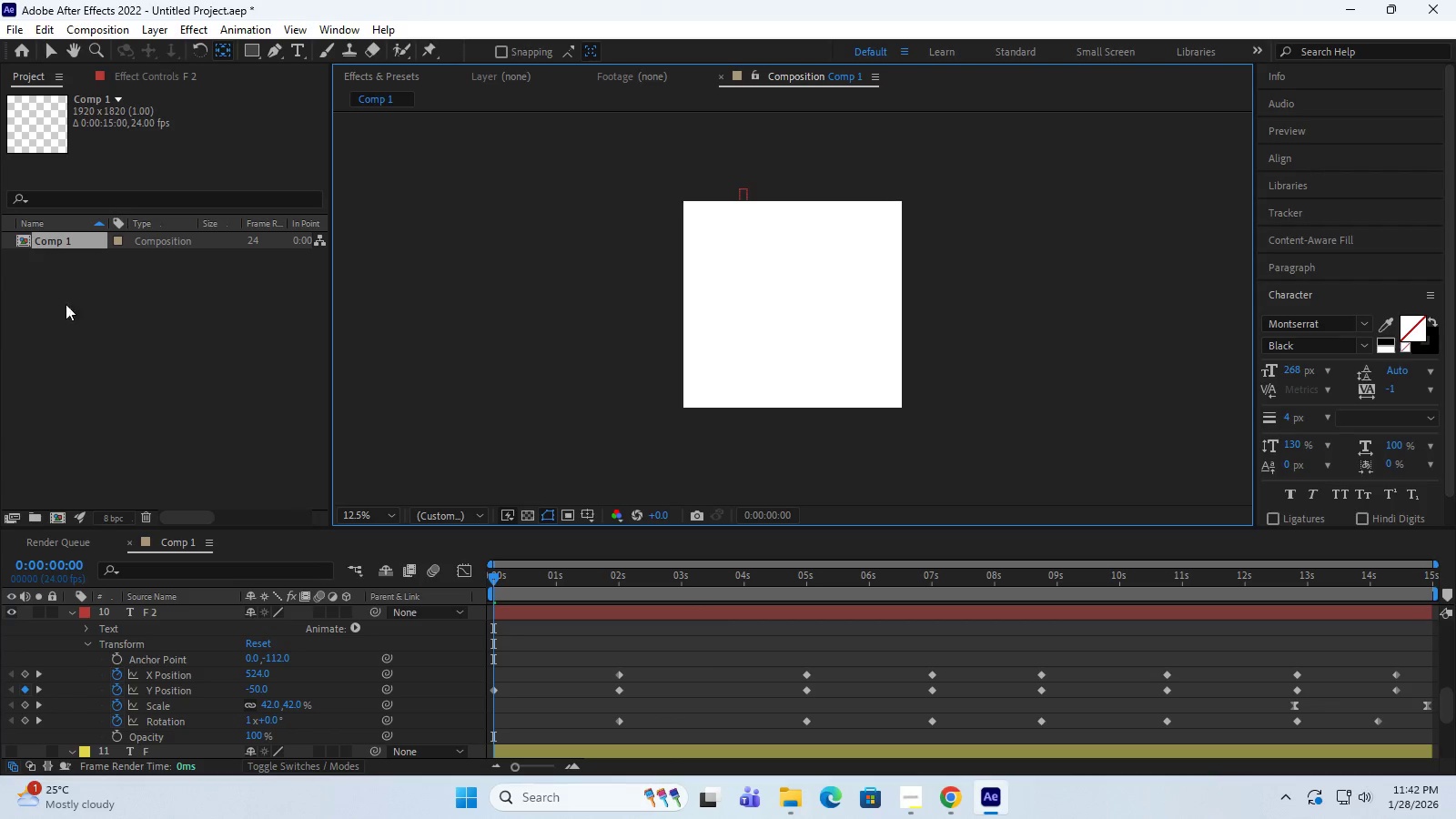 
key(Space)
 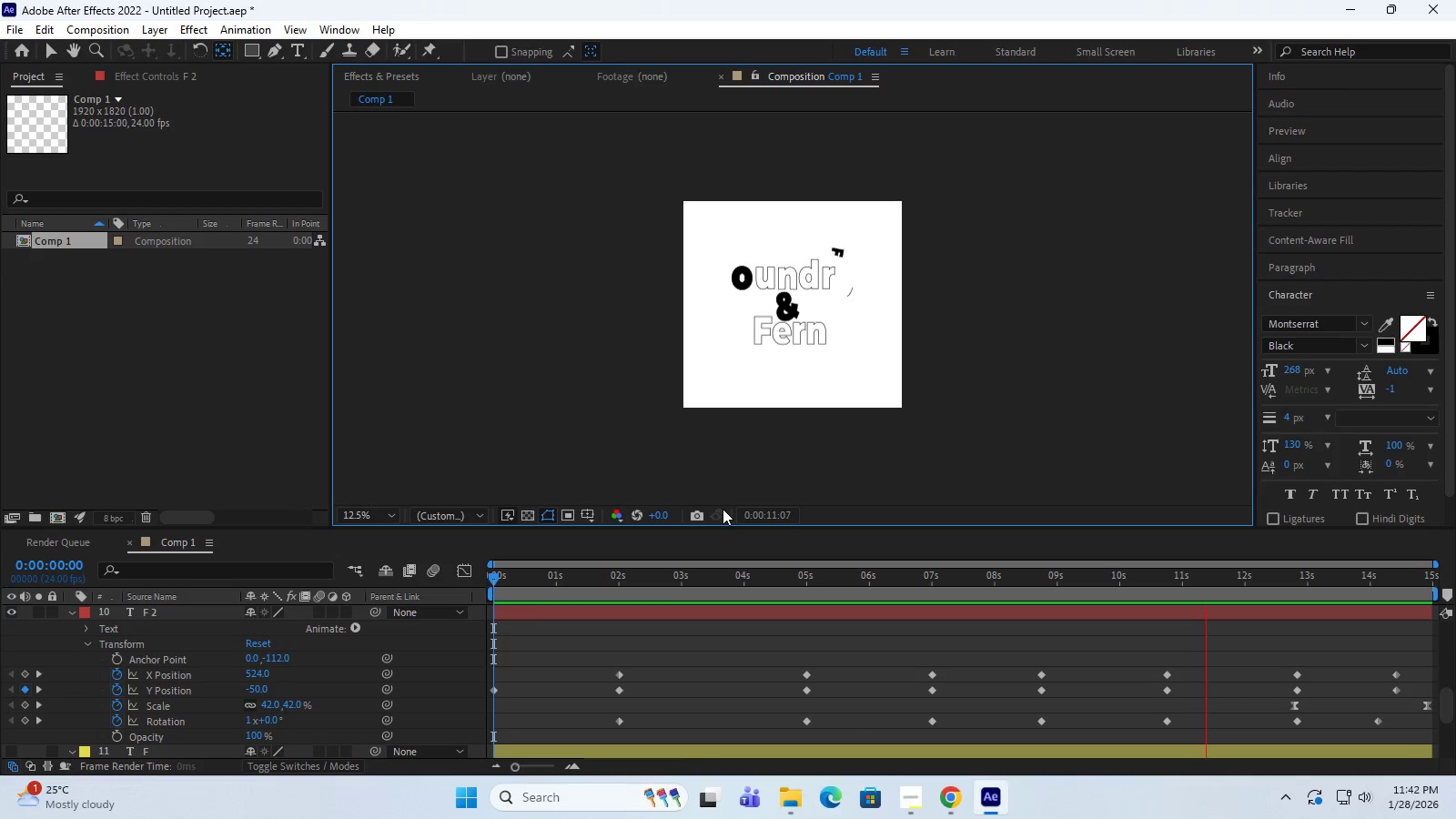 
wait(16.52)
 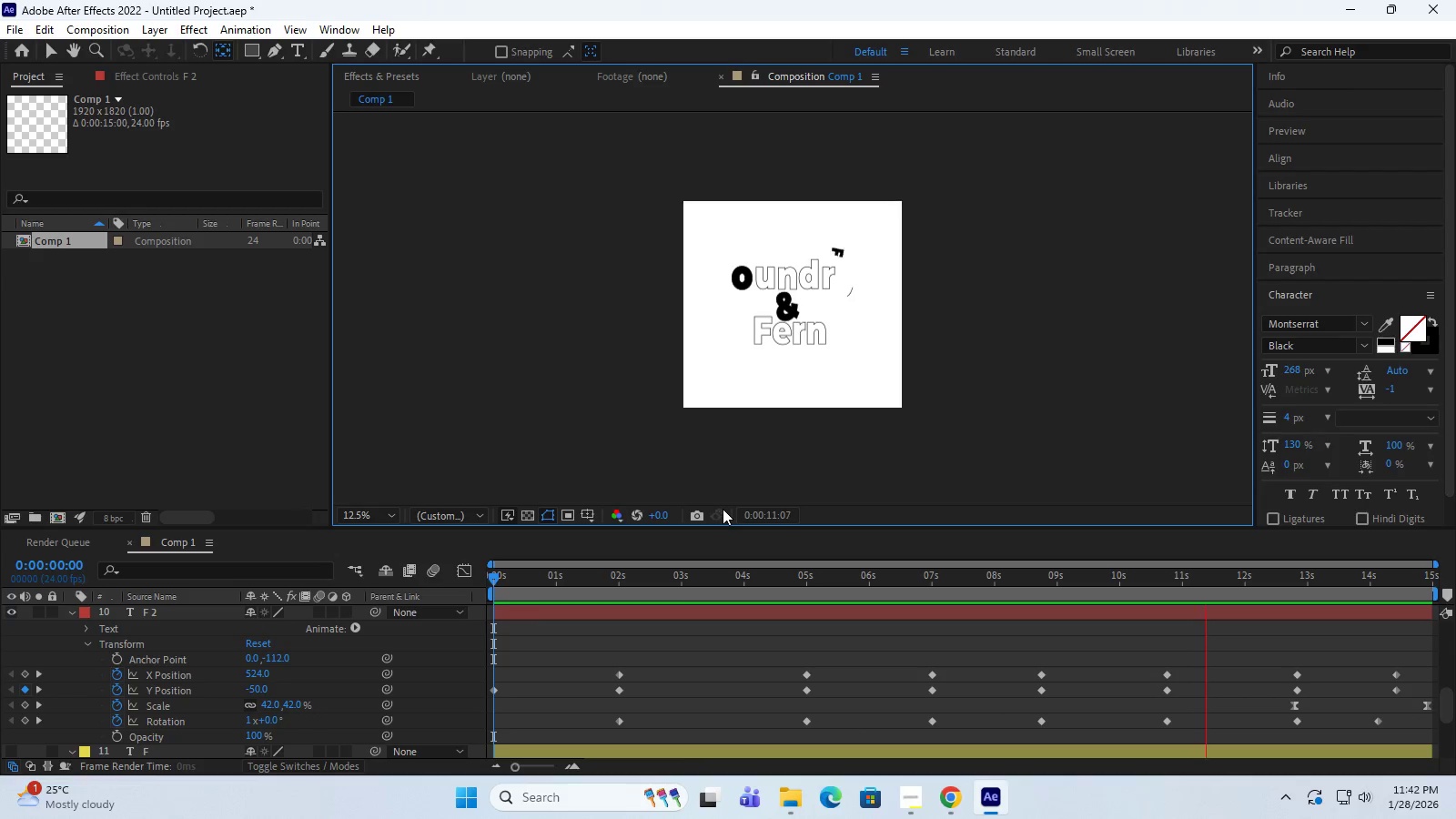 
mouse_move([1390, 342])
 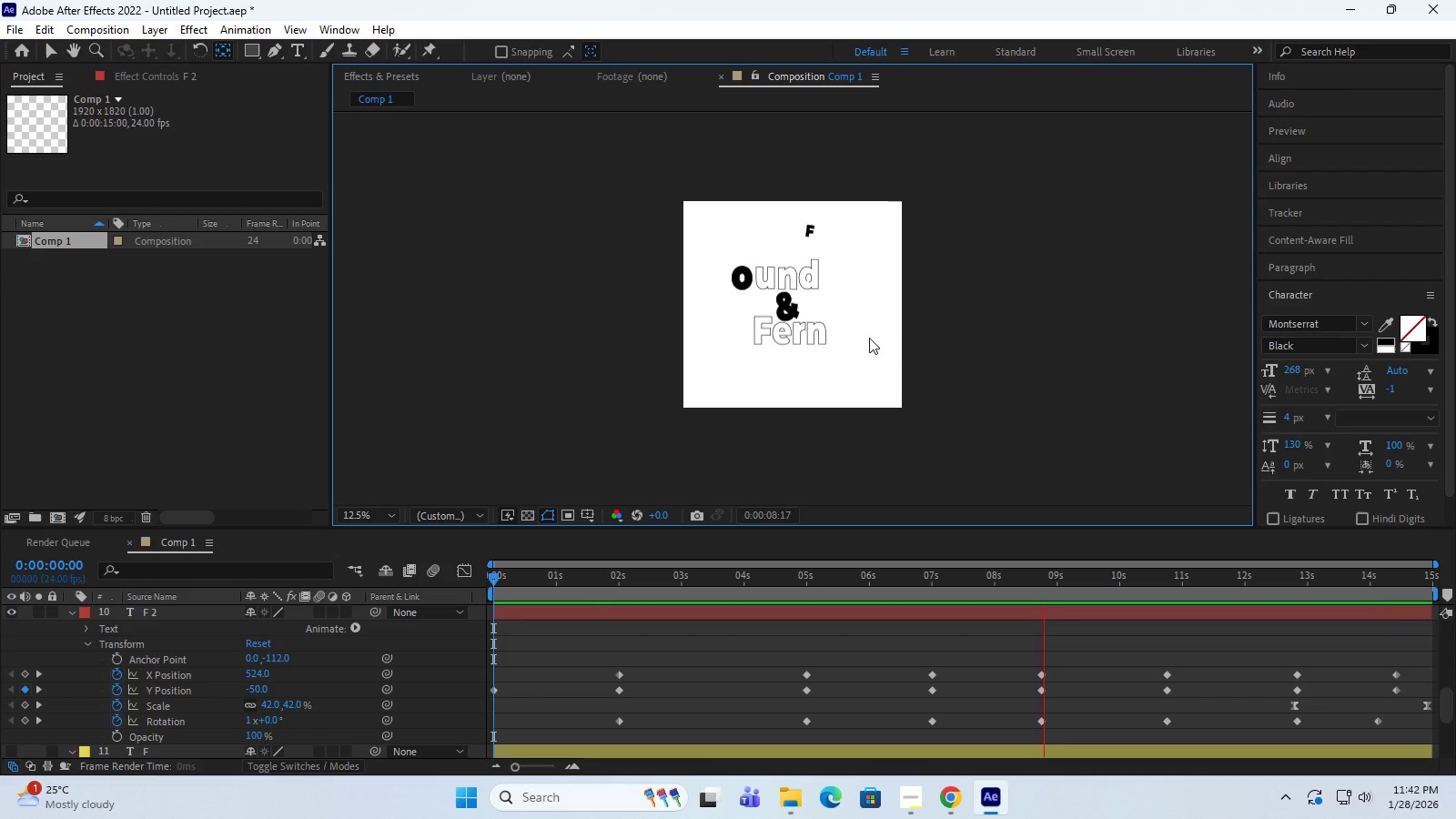 
wait(5.56)
 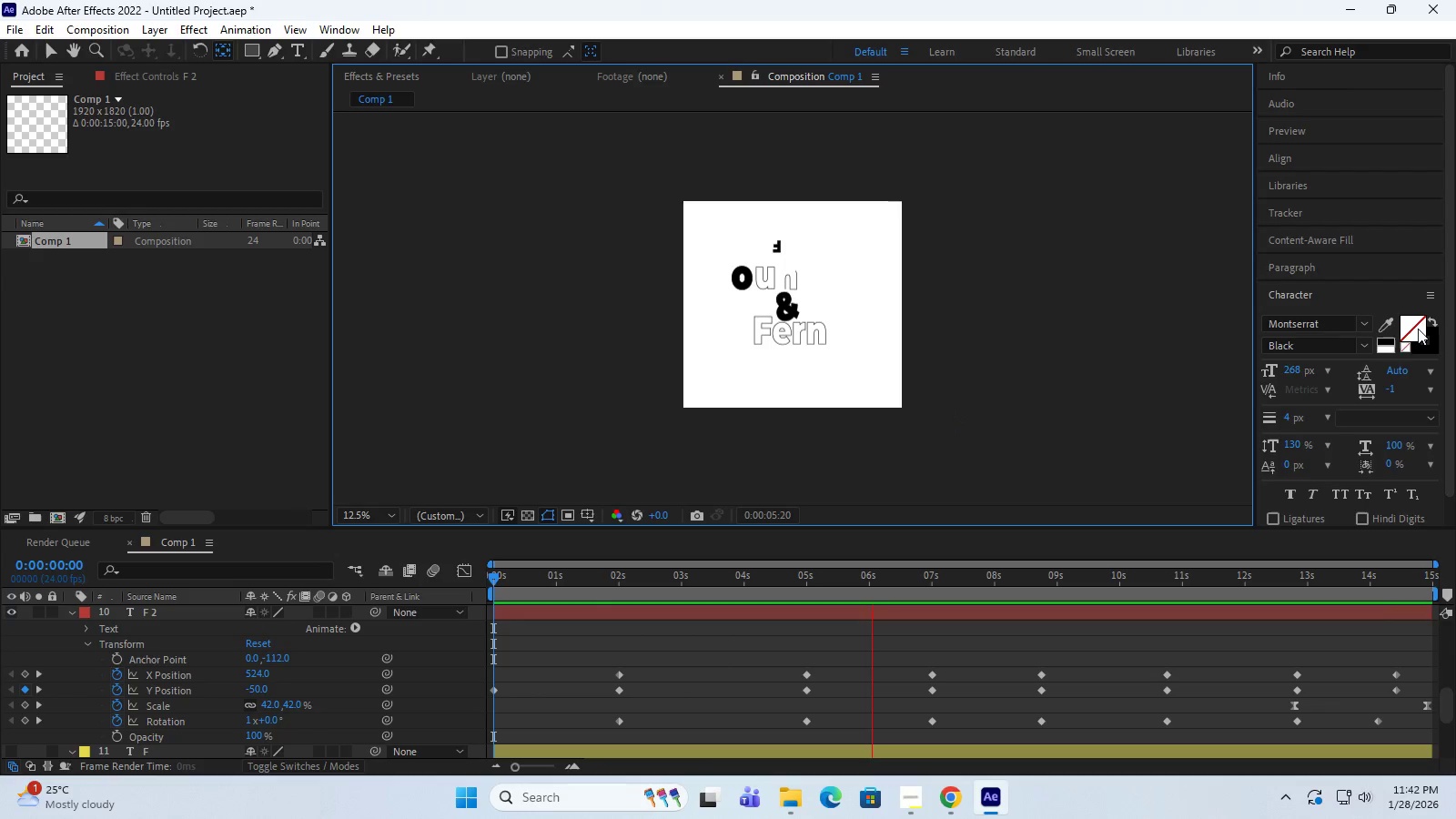 
left_click([460, 395])
 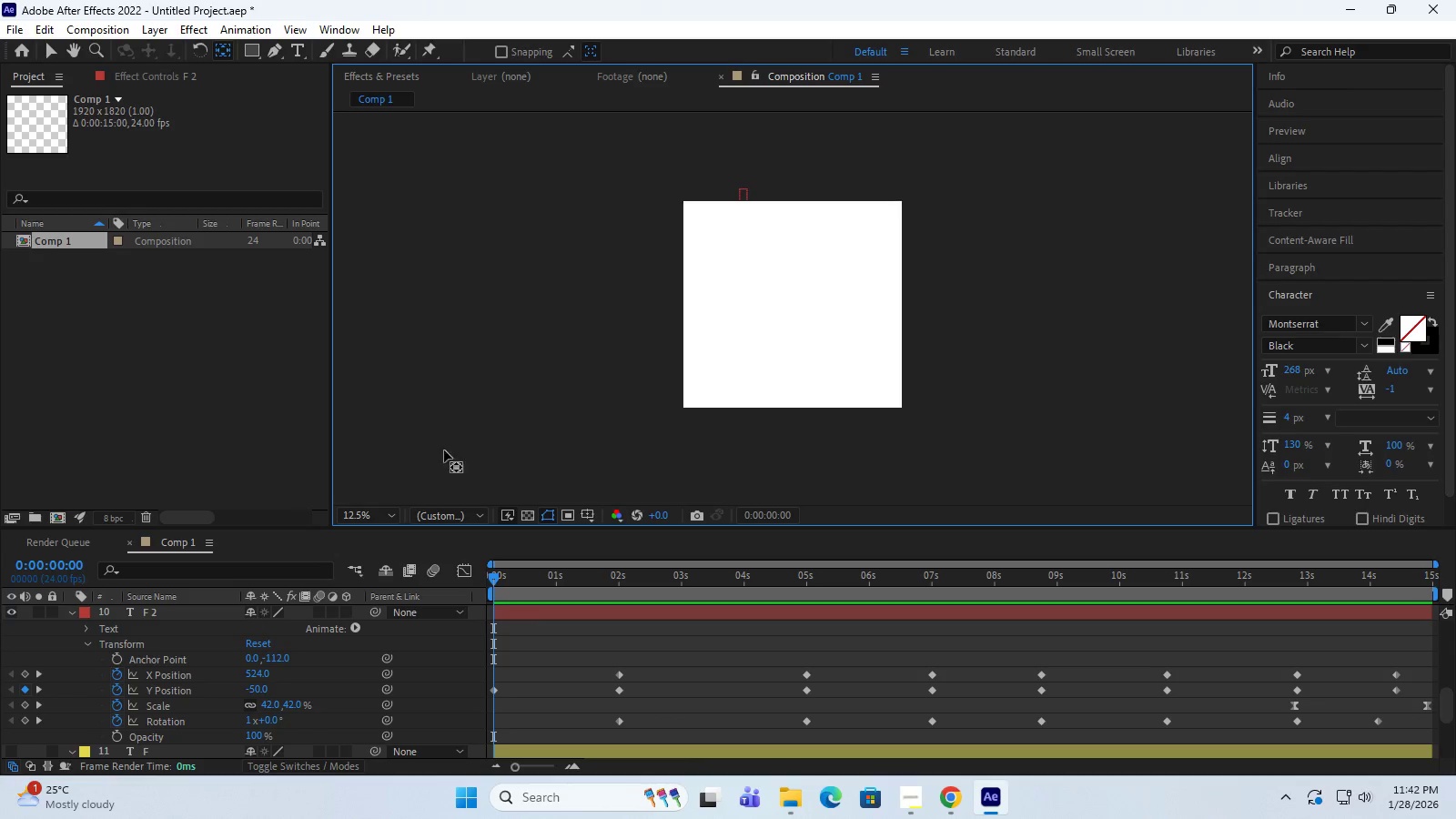 
scroll: coordinate [372, 612], scroll_direction: down, amount: 8.0
 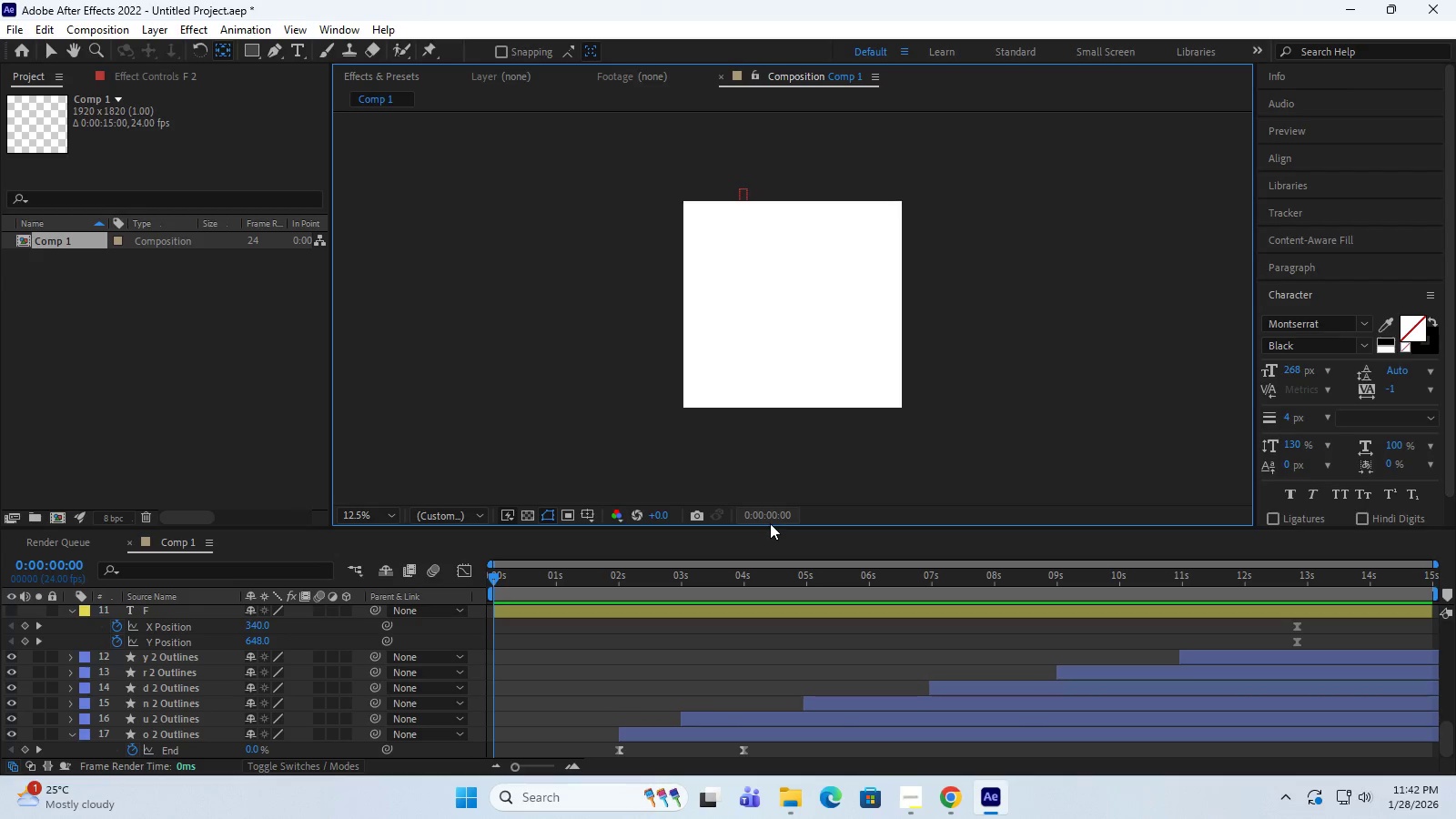 
left_click_drag(start_coordinate=[706, 527], to_coordinate=[745, 207])
 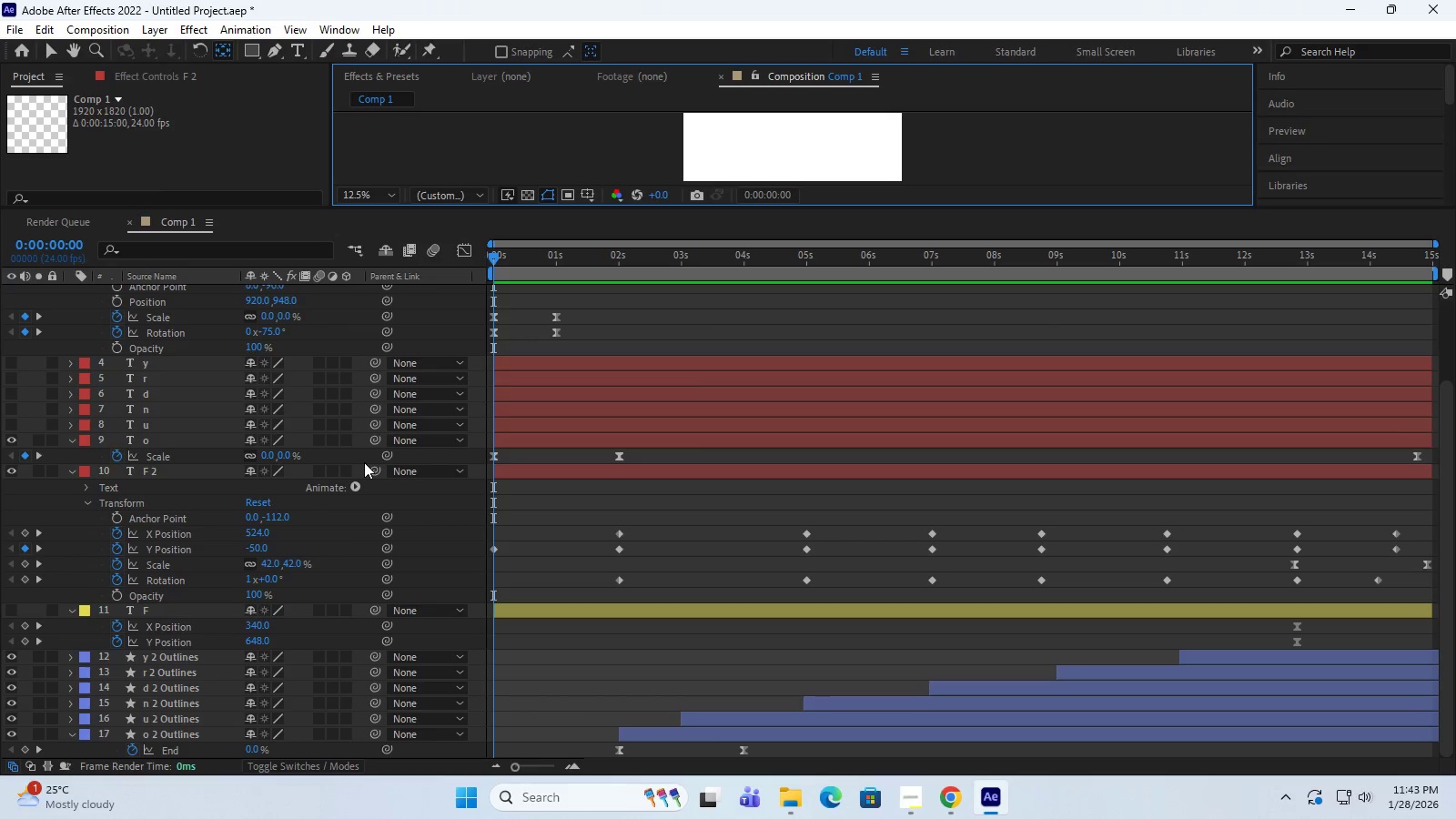 
scroll: coordinate [364, 462], scroll_direction: down, amount: 3.0
 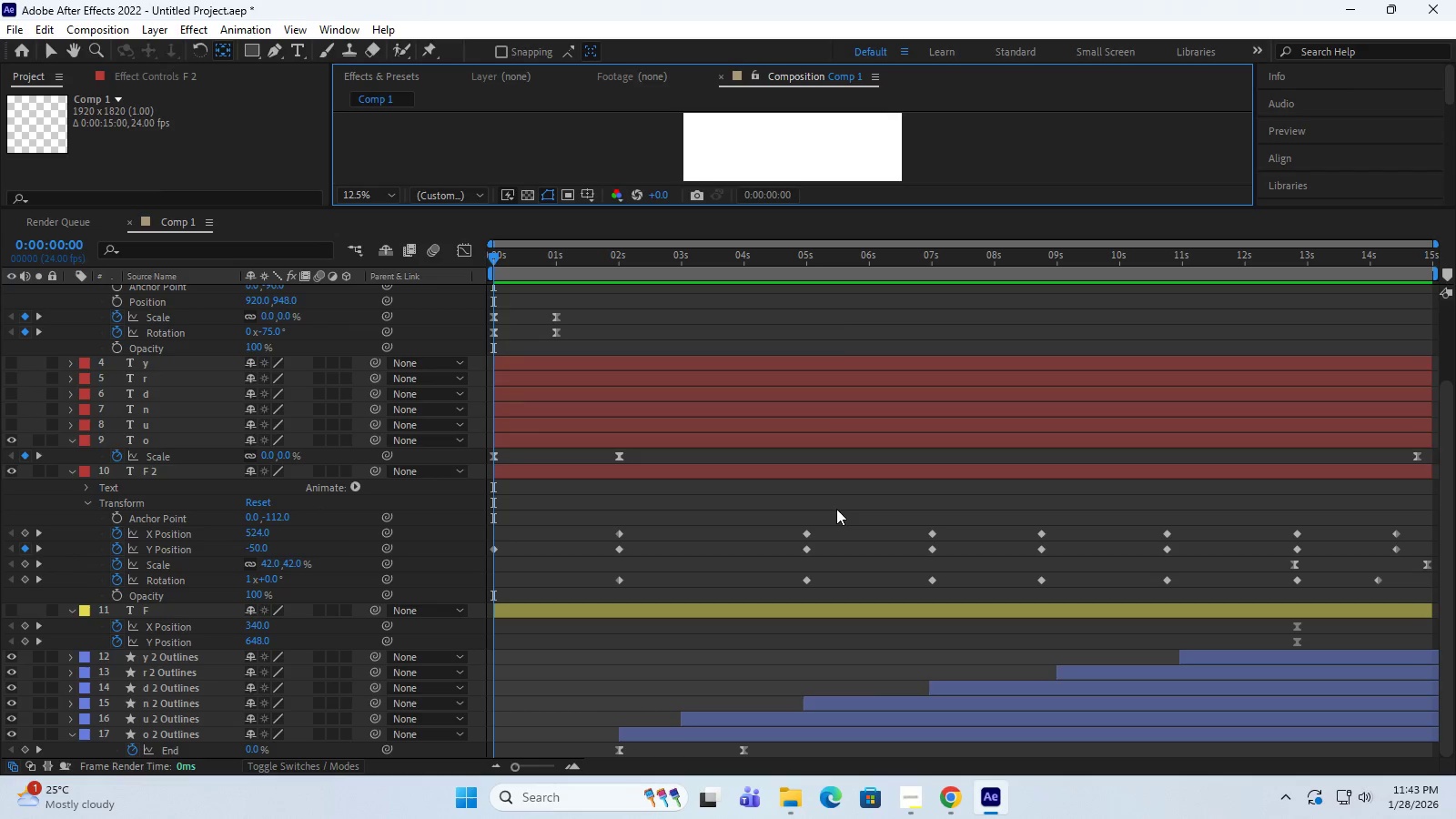 
left_click_drag(start_coordinate=[828, 207], to_coordinate=[841, 426])
 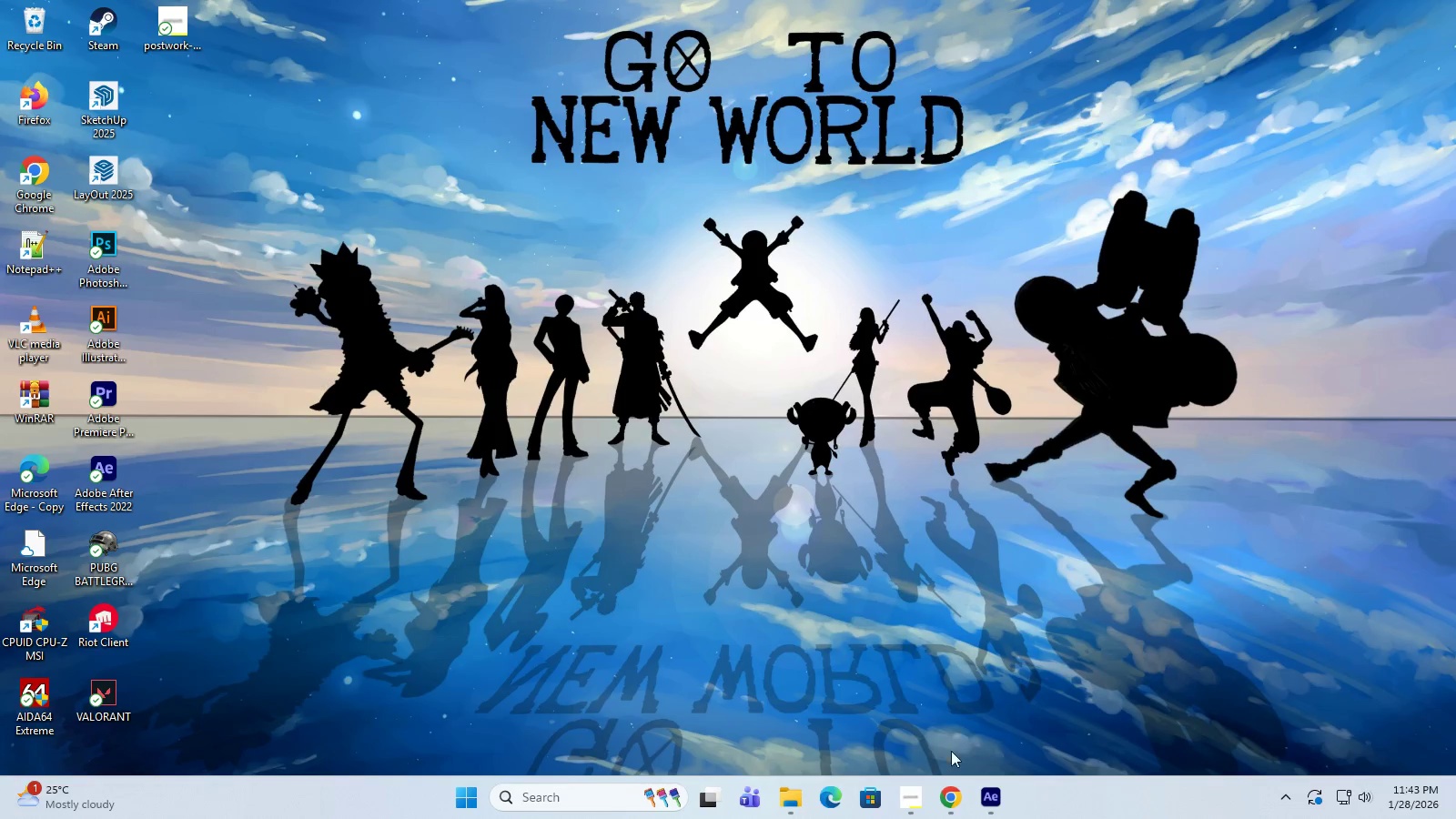 
left_click([987, 794])
 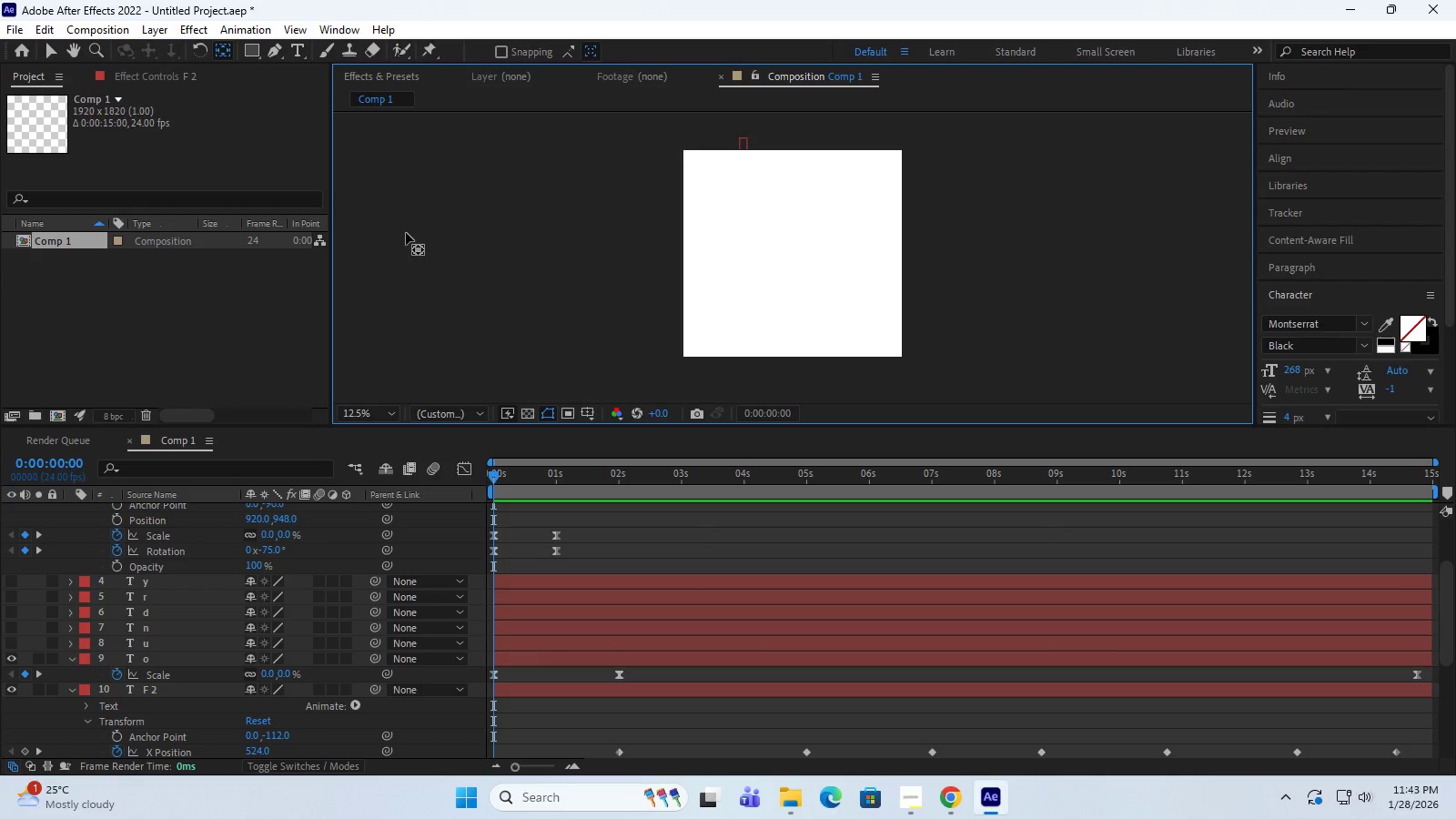 
wait(5.67)
 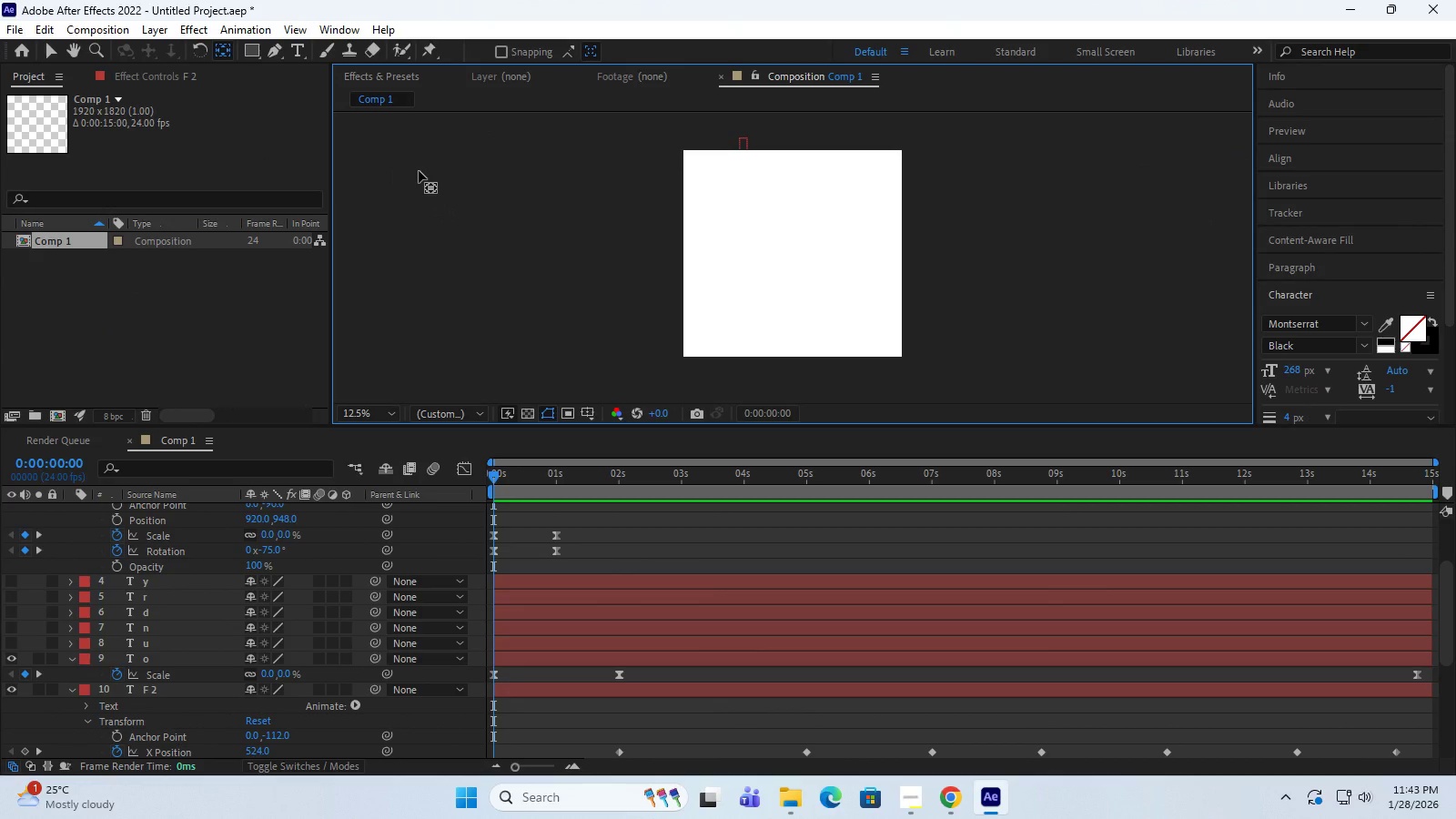 
double_click([123, 313])
 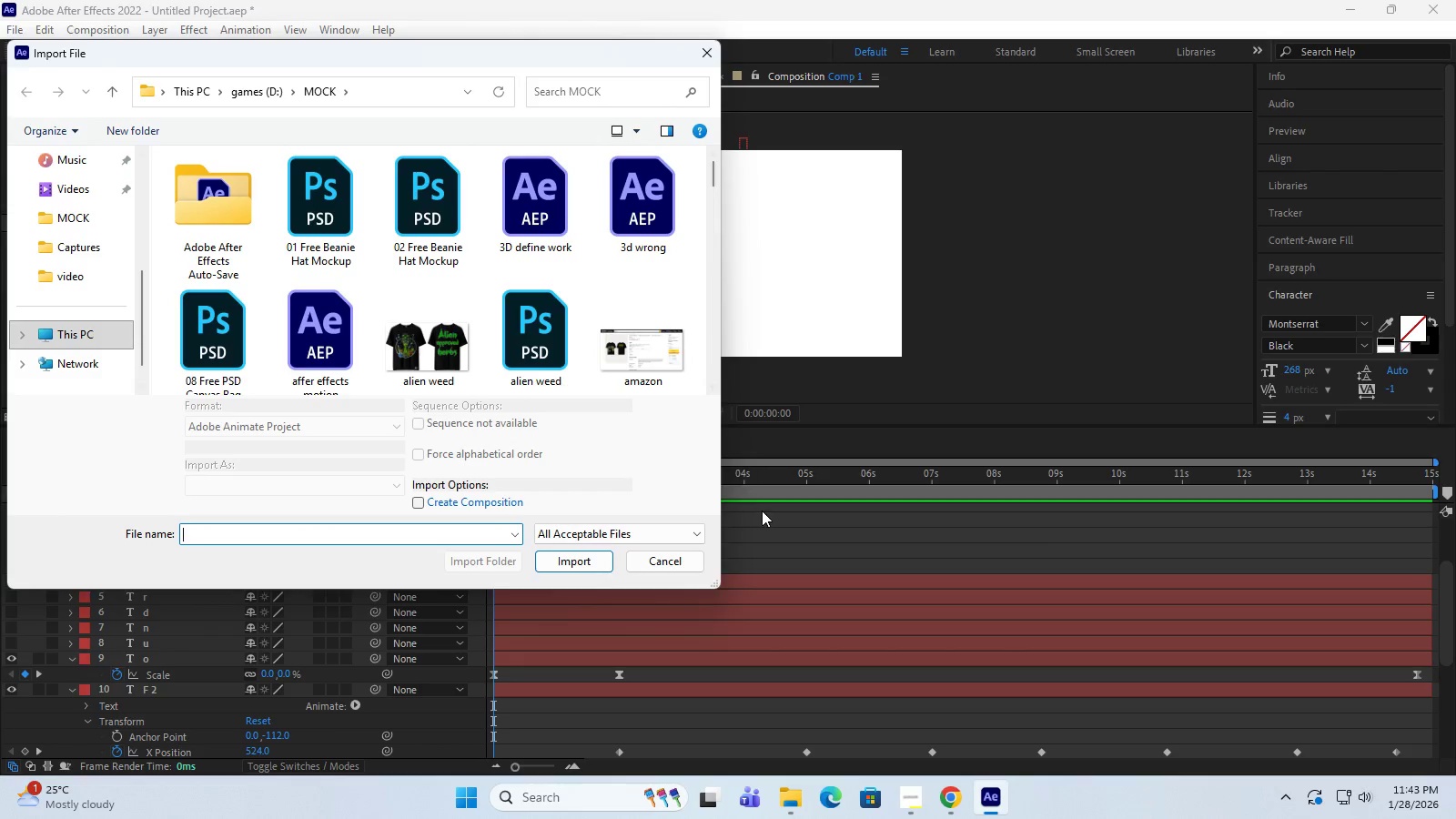 
left_click([682, 561])
 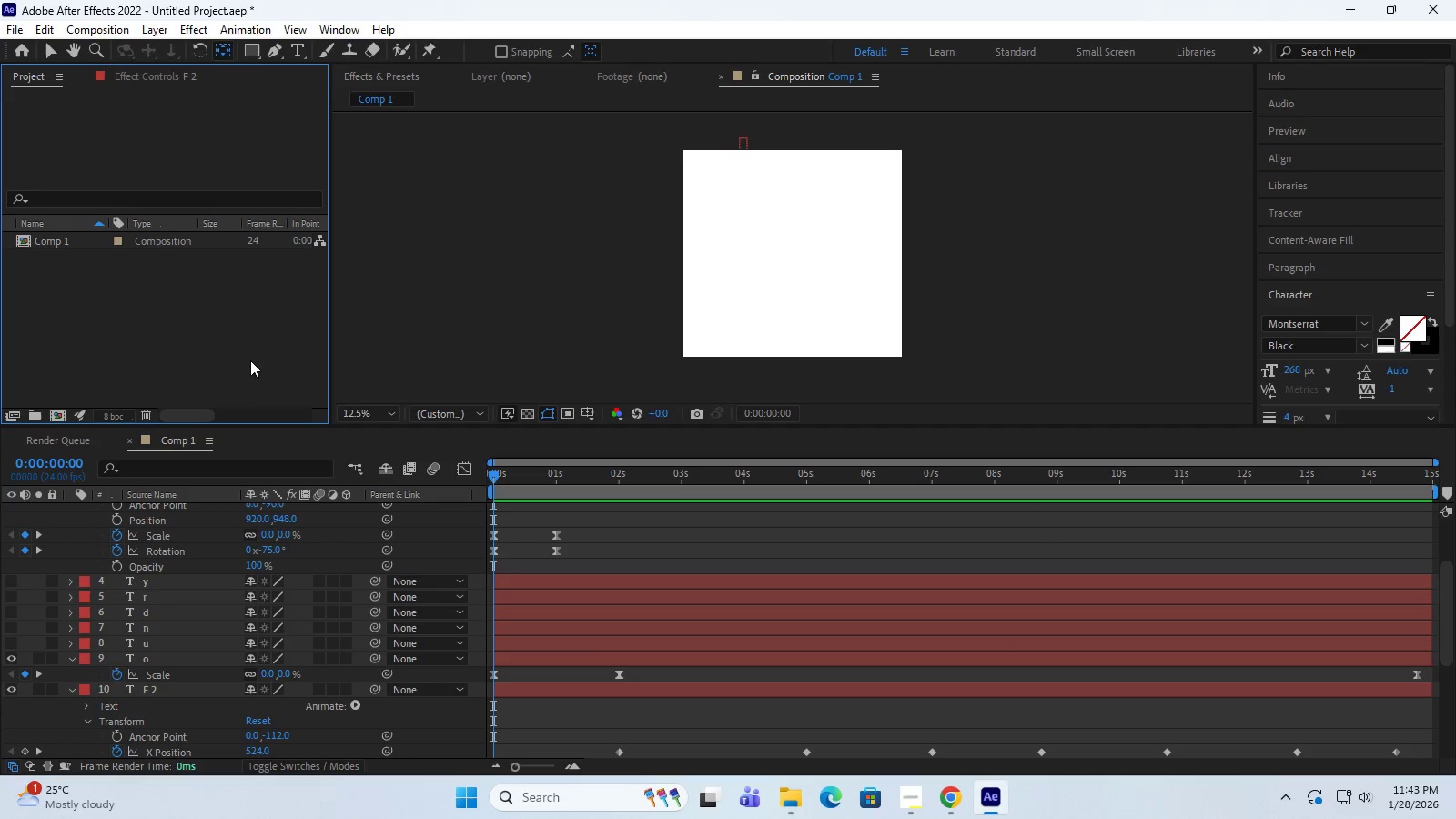 
right_click([197, 323])
 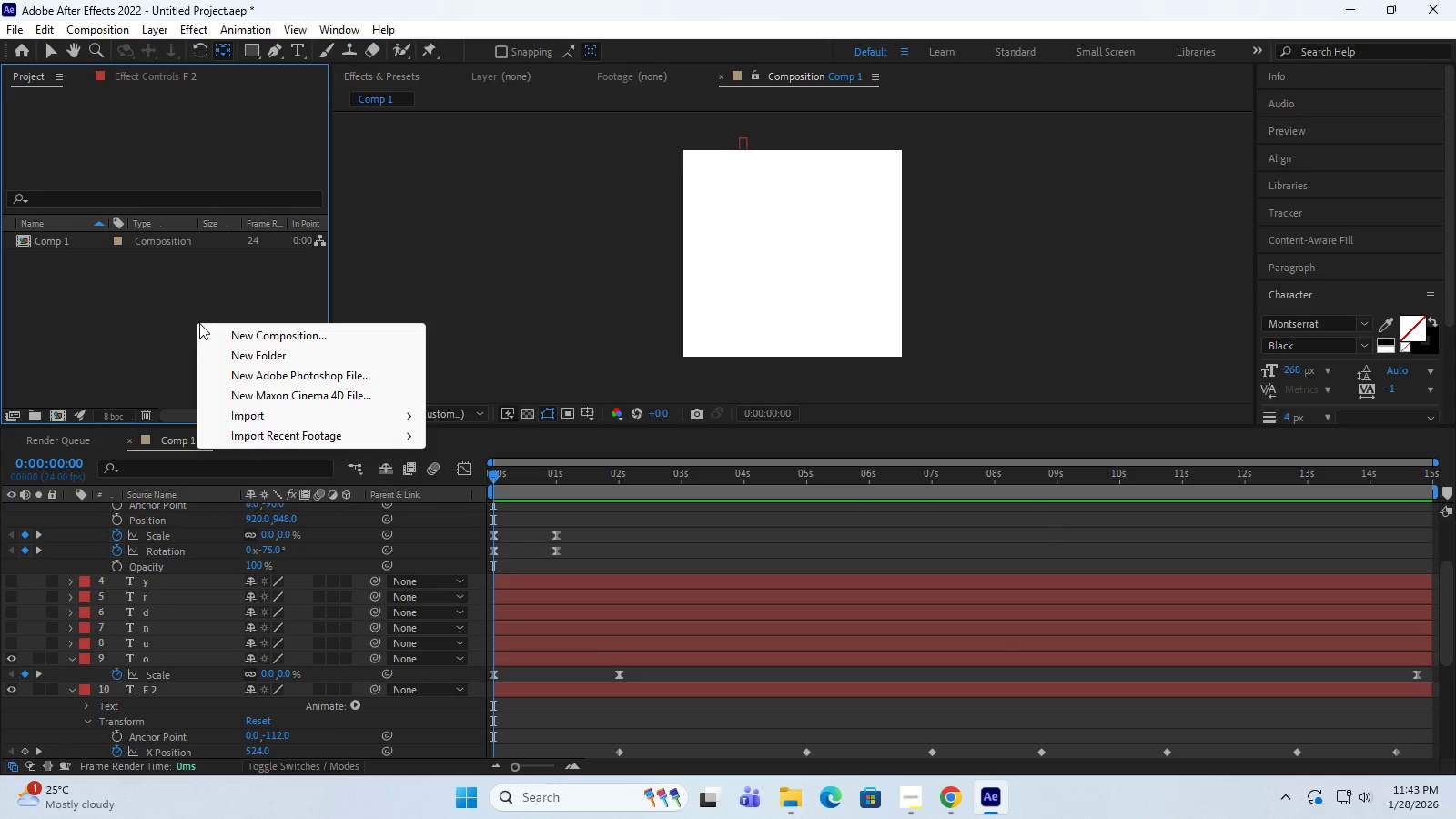 
left_click([125, 309])
 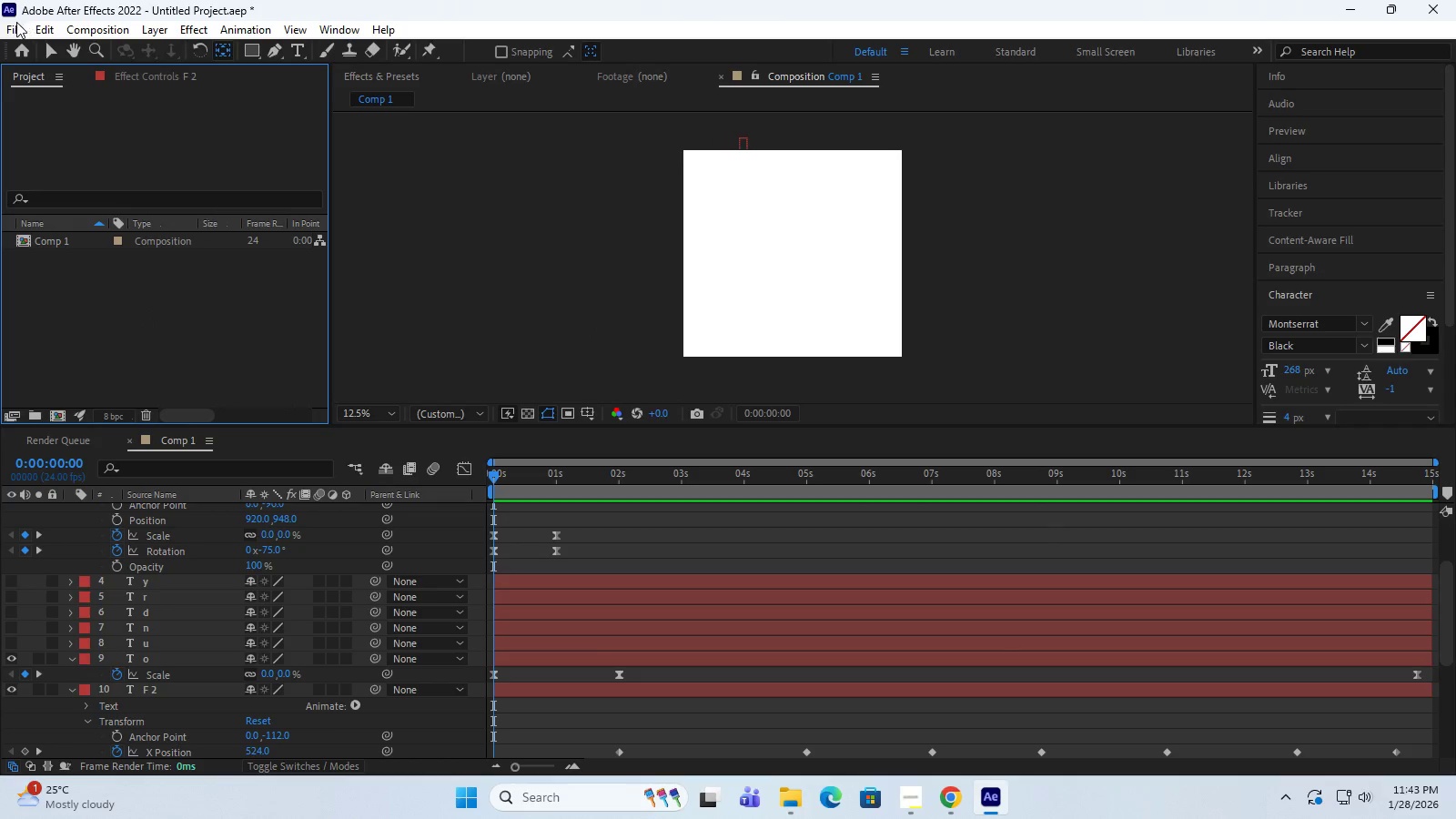 
left_click([11, 22])
 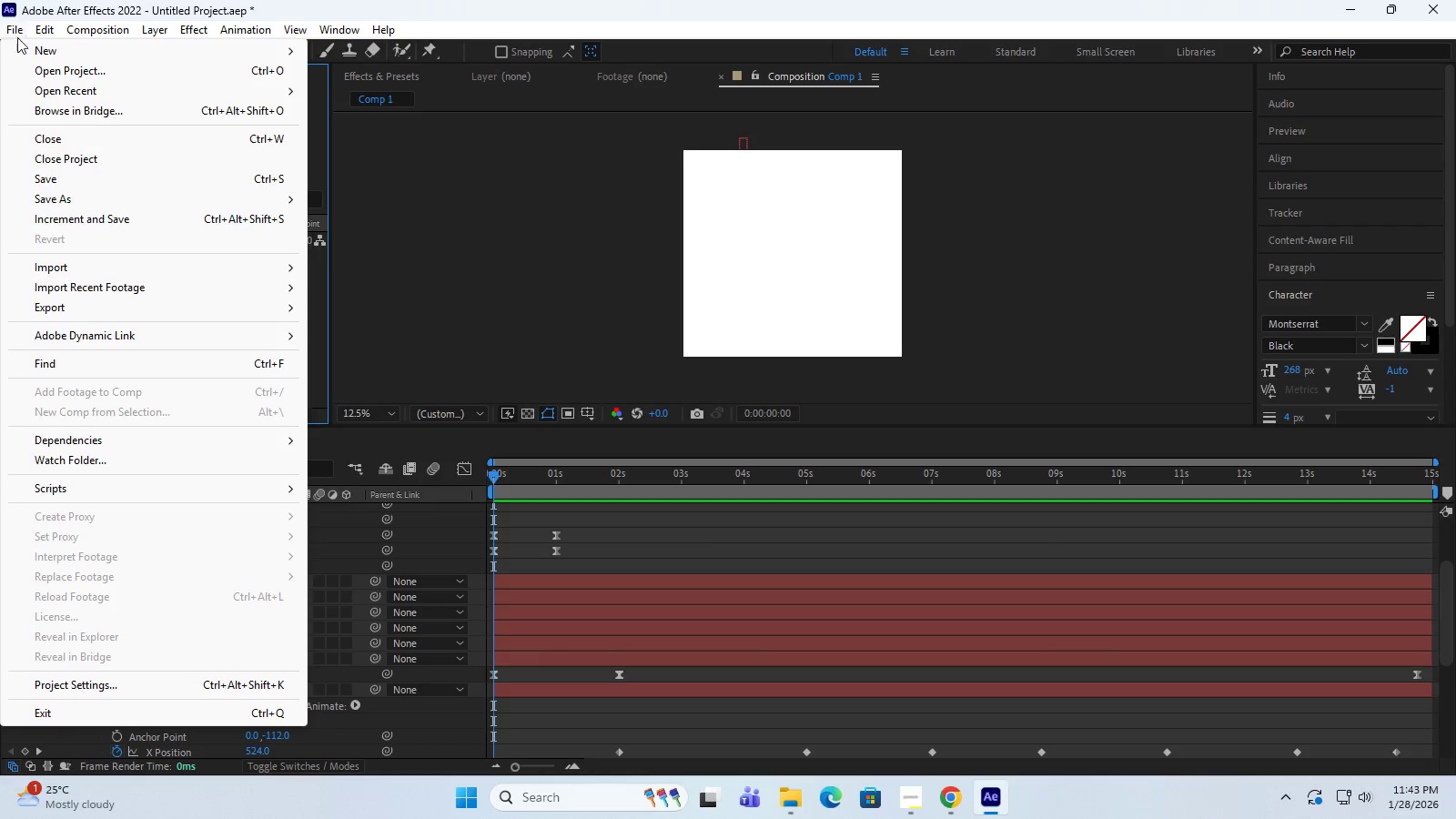 
left_click([61, 202])
 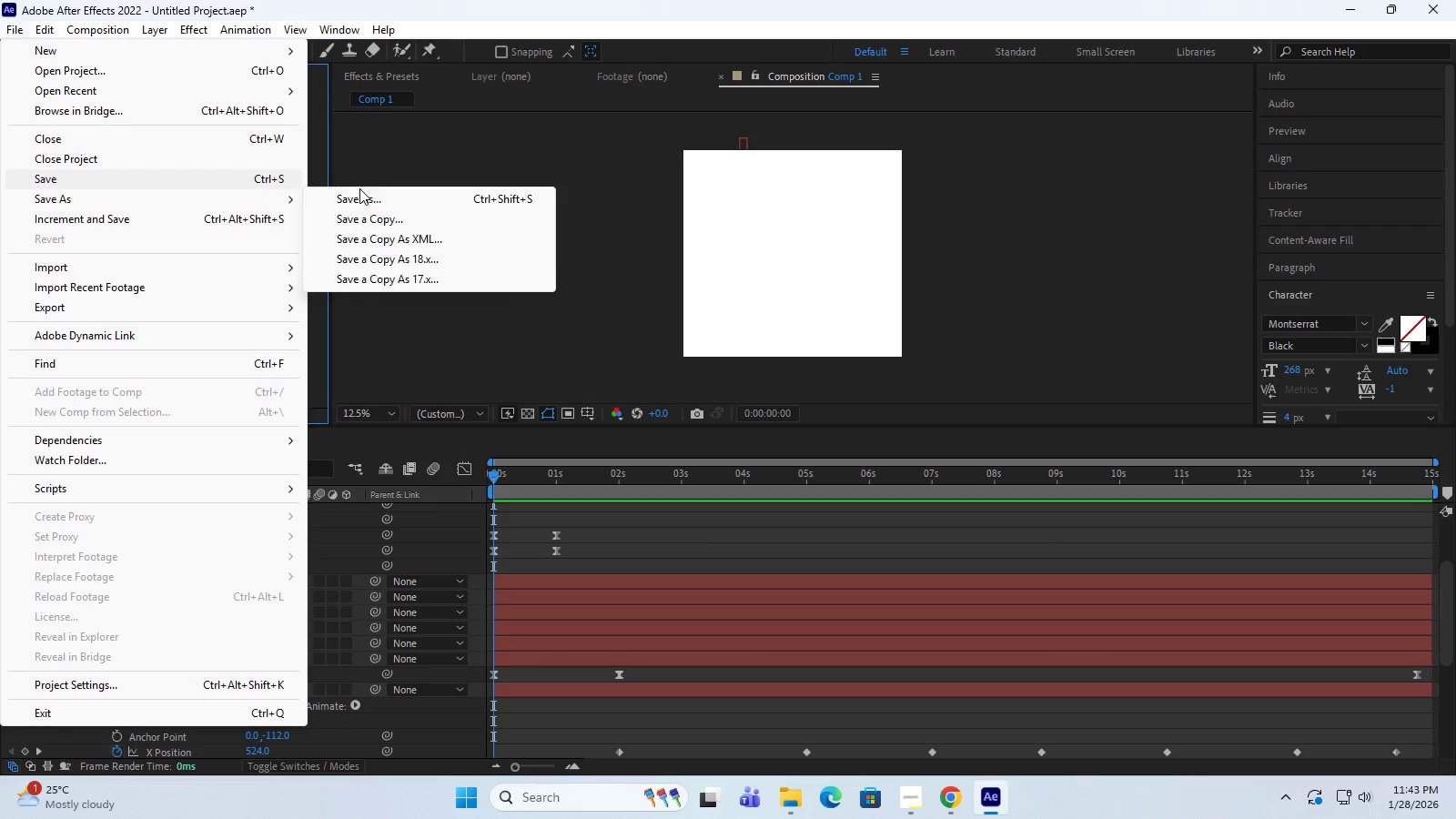 
left_click([365, 192])
 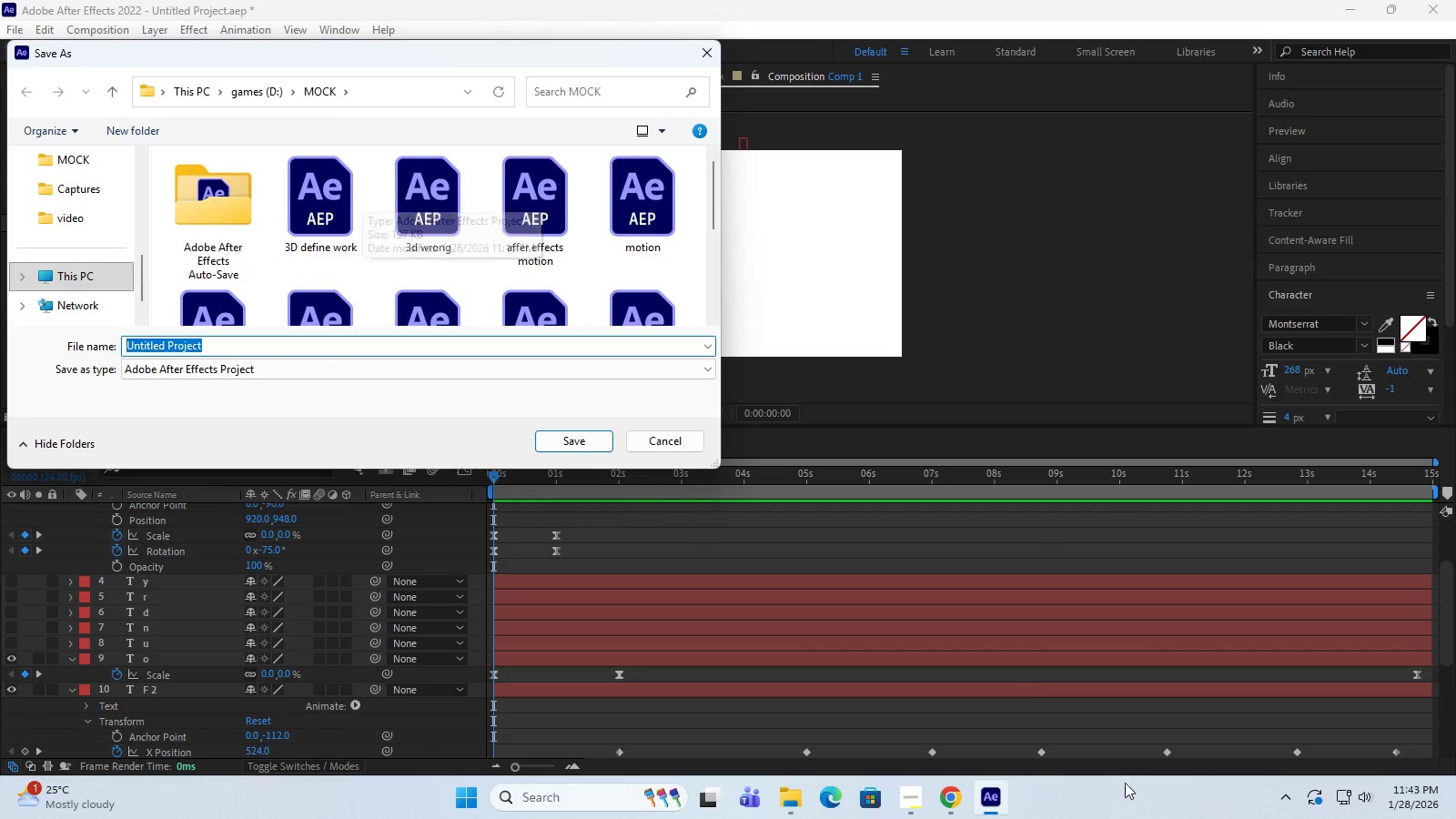 
left_click([921, 794])